 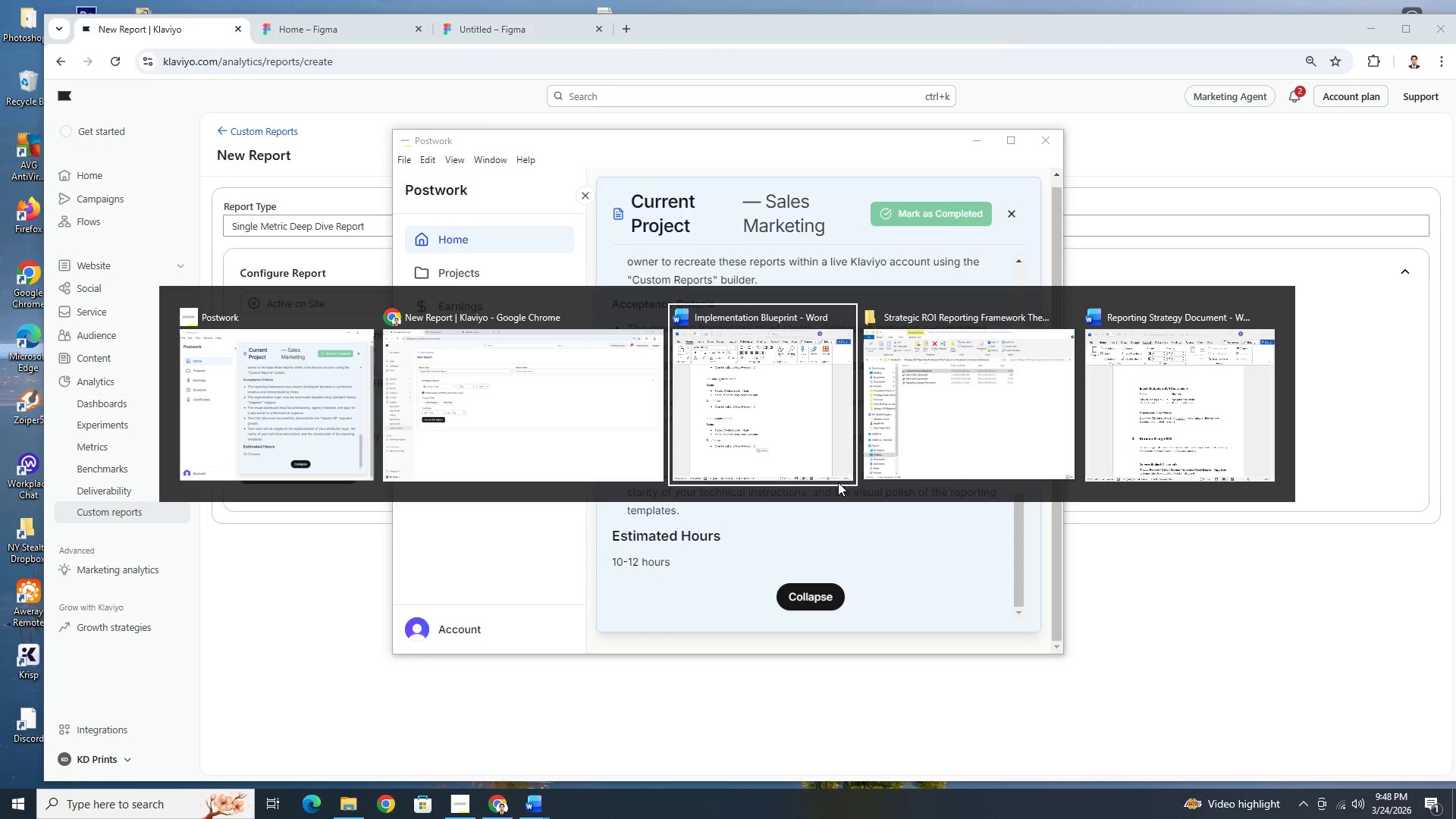 
scroll: coordinate [747, 490], scroll_direction: up, amount: 7.0
 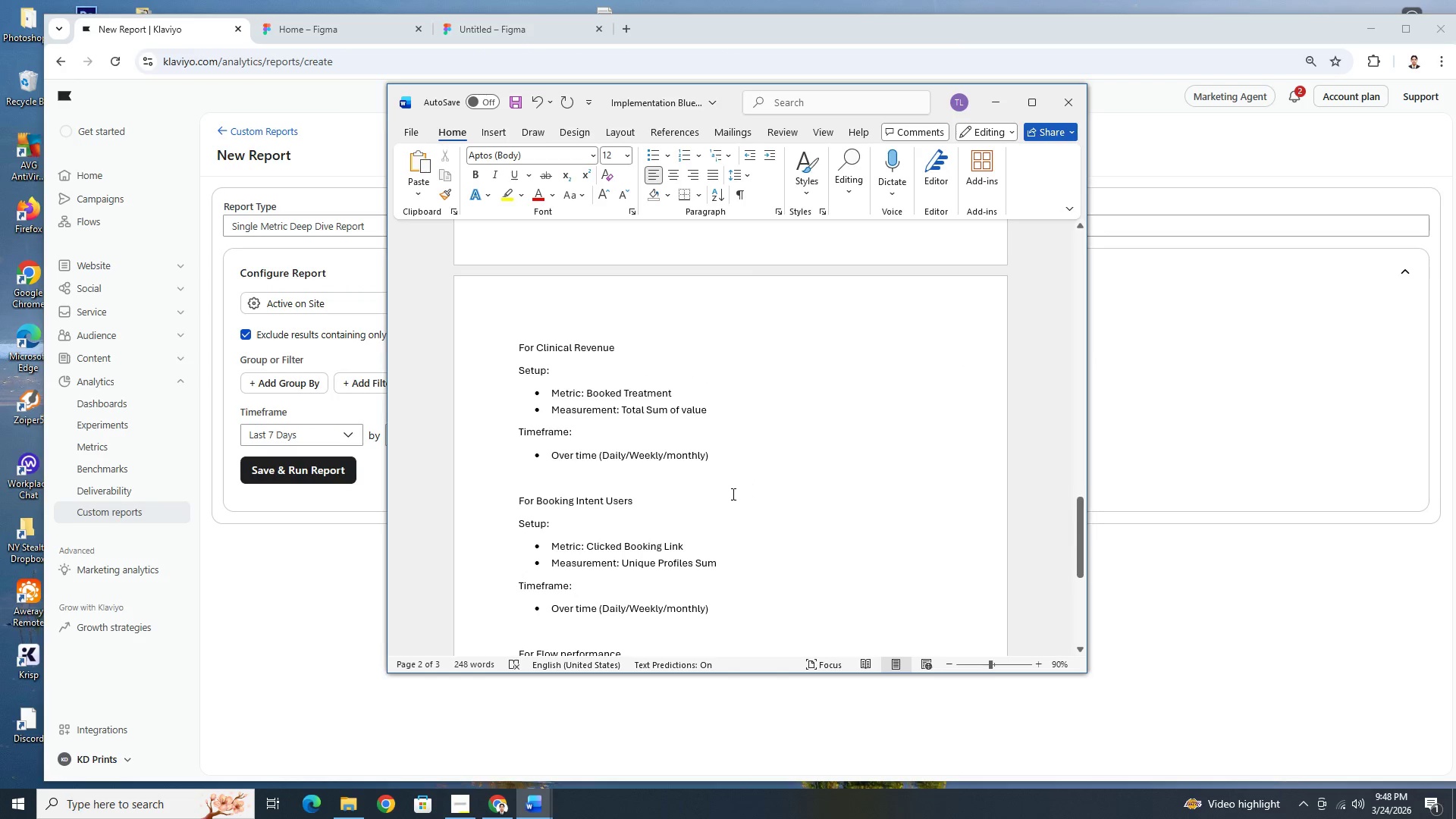 
wait(7.12)
 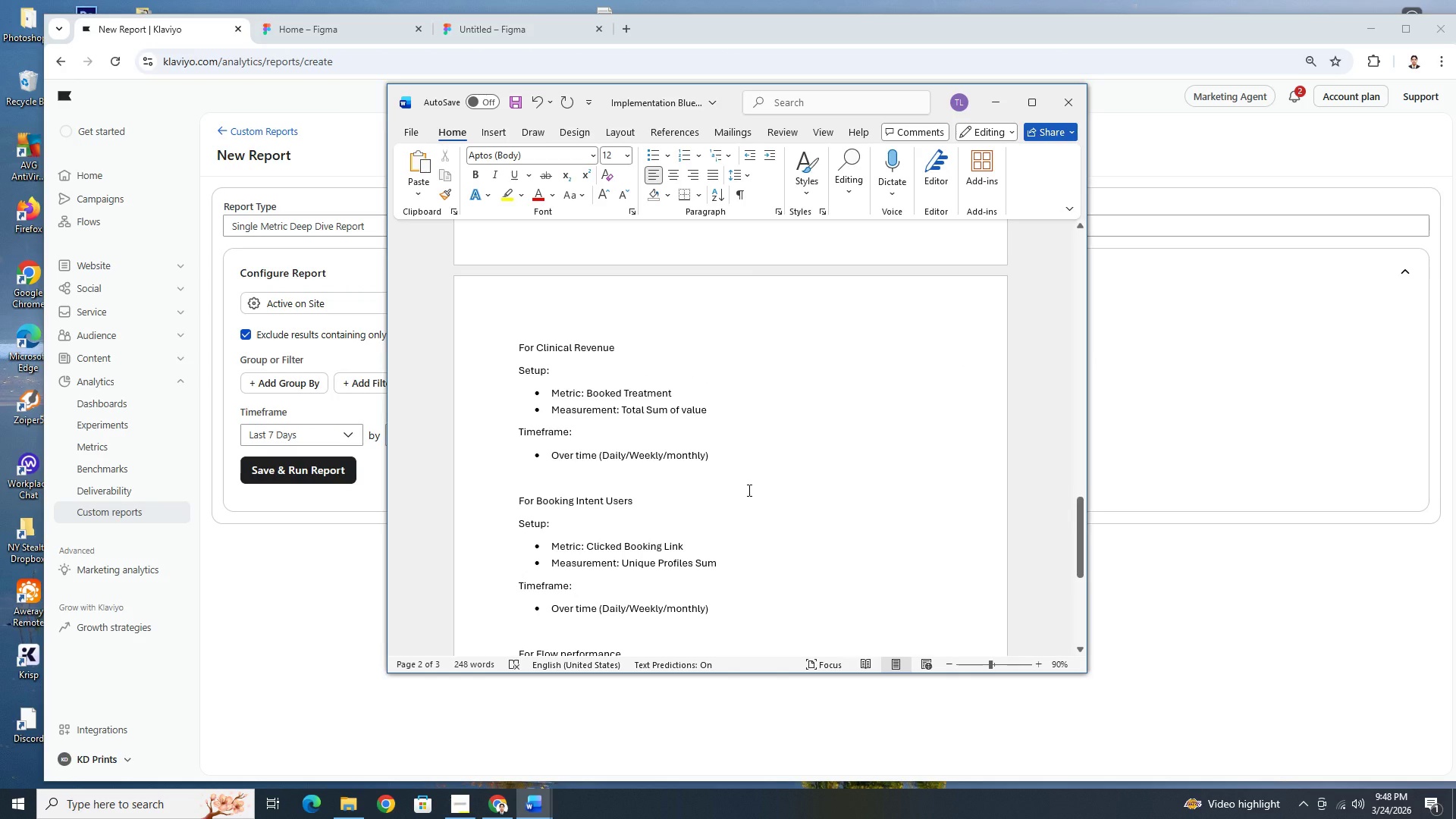 
scroll: coordinate [634, 484], scroll_direction: up, amount: 11.0
 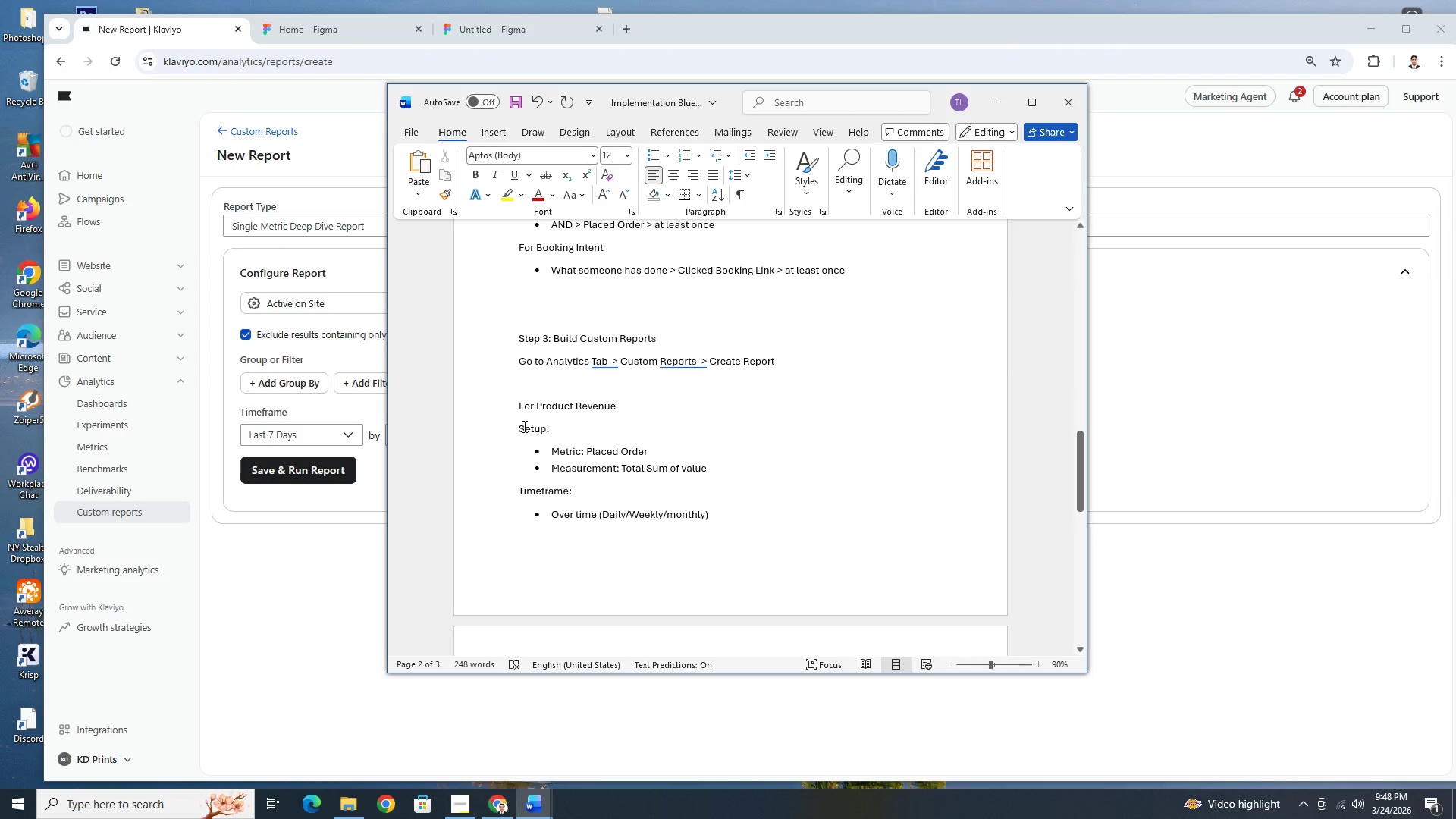 
left_click([522, 427])
 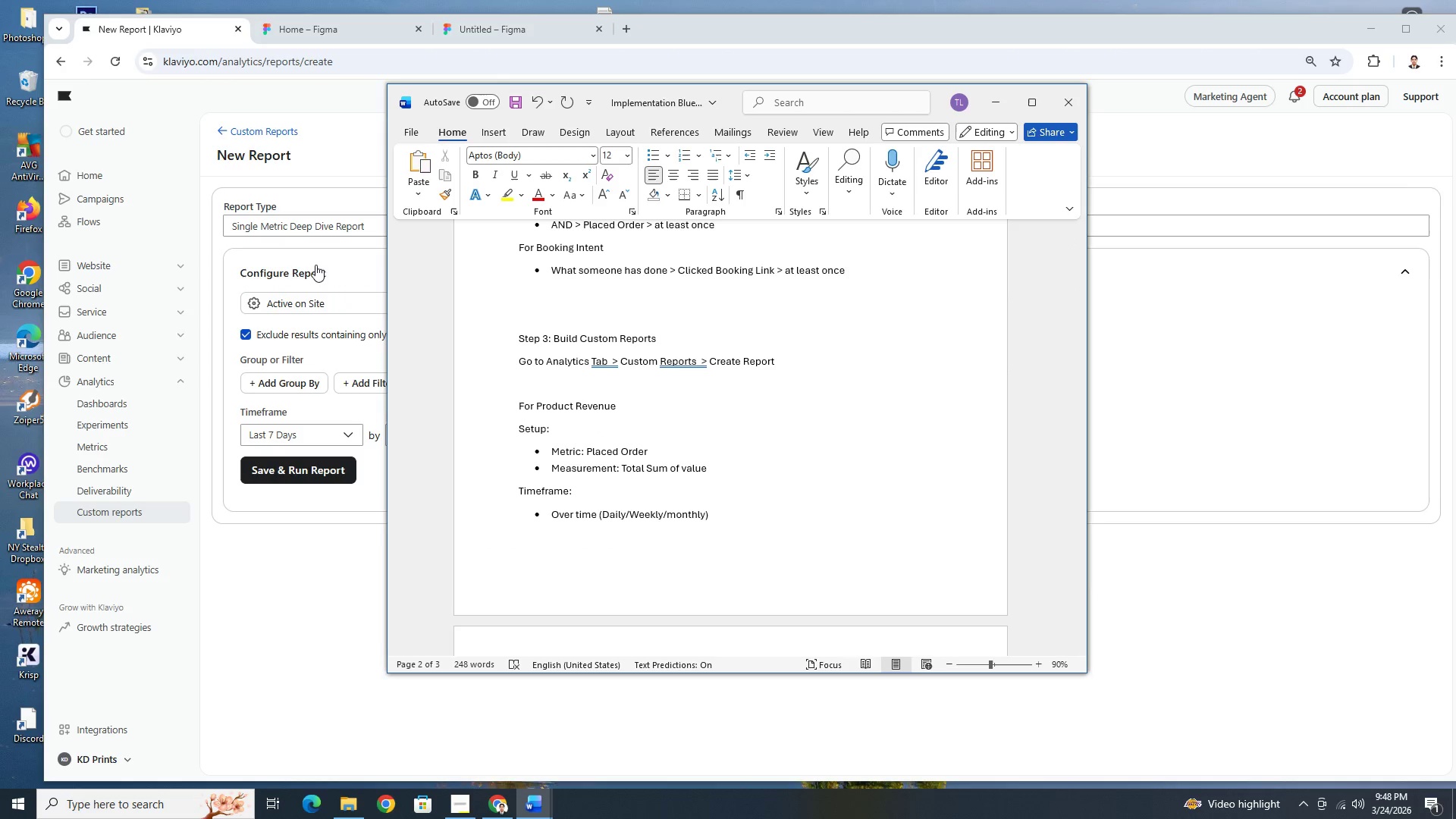 
left_click([326, 257])
 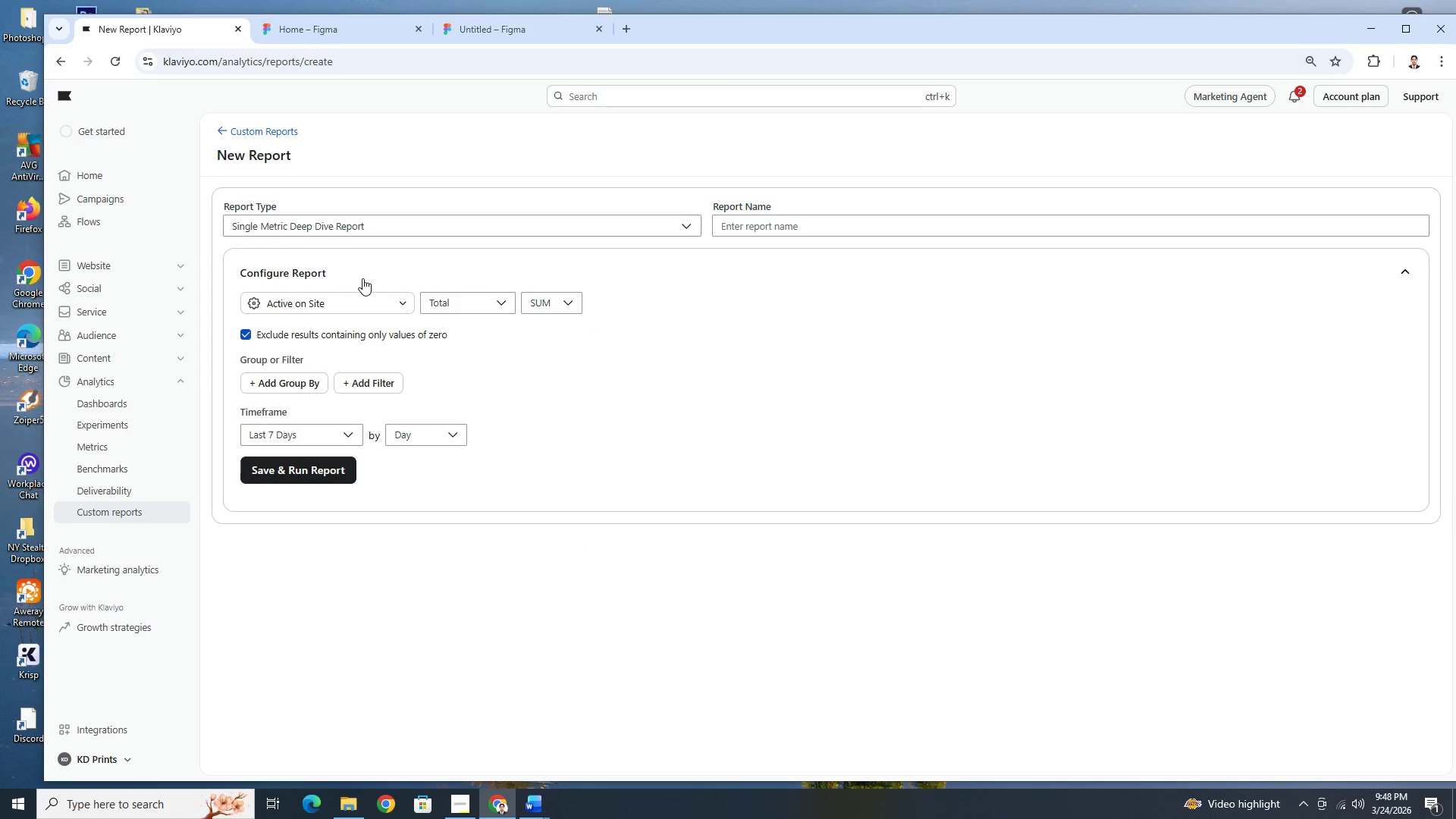 
left_click([378, 297])
 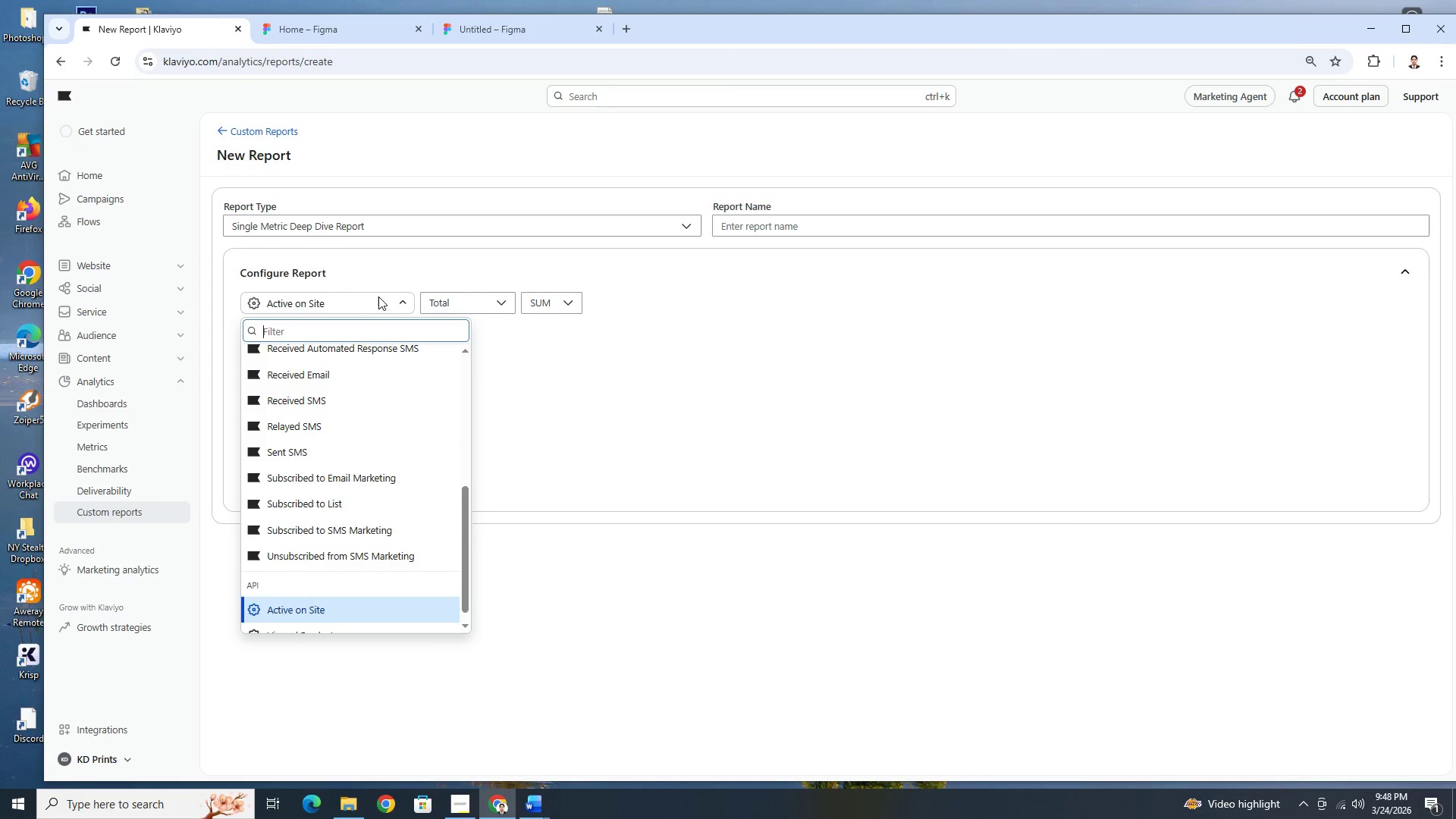 
left_click([378, 297])
 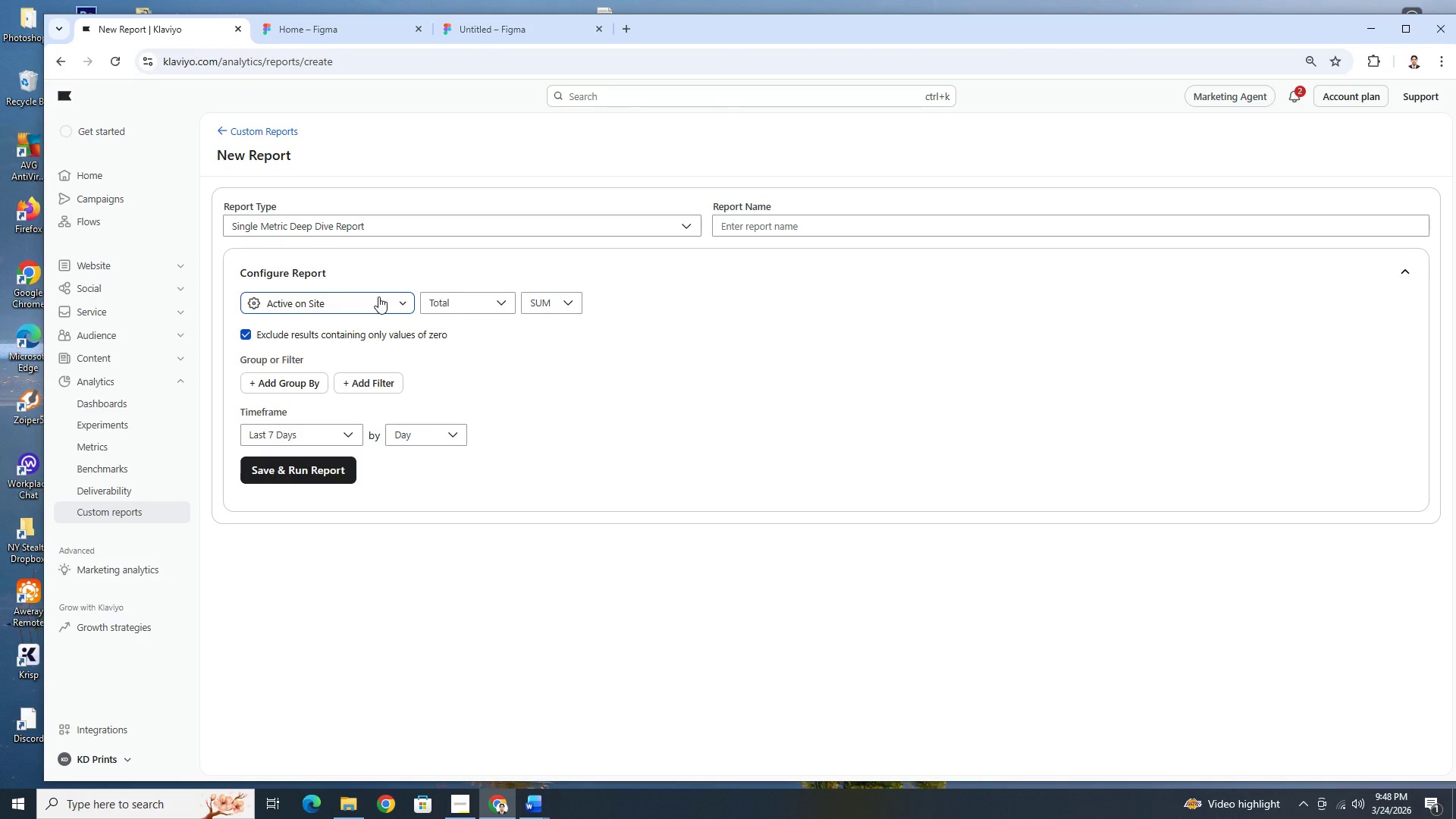 
left_click([378, 297])
 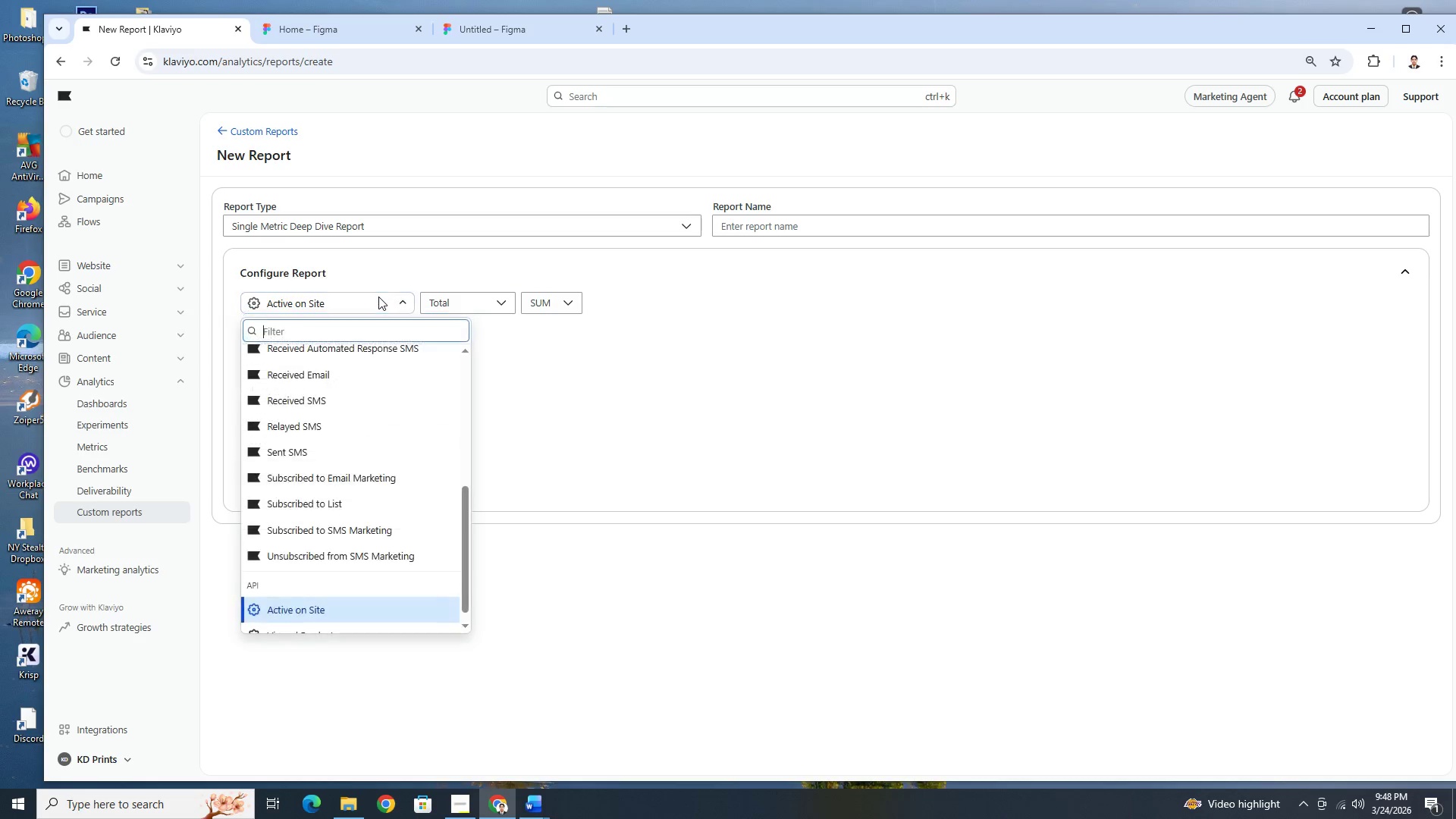 
left_click([378, 297])
 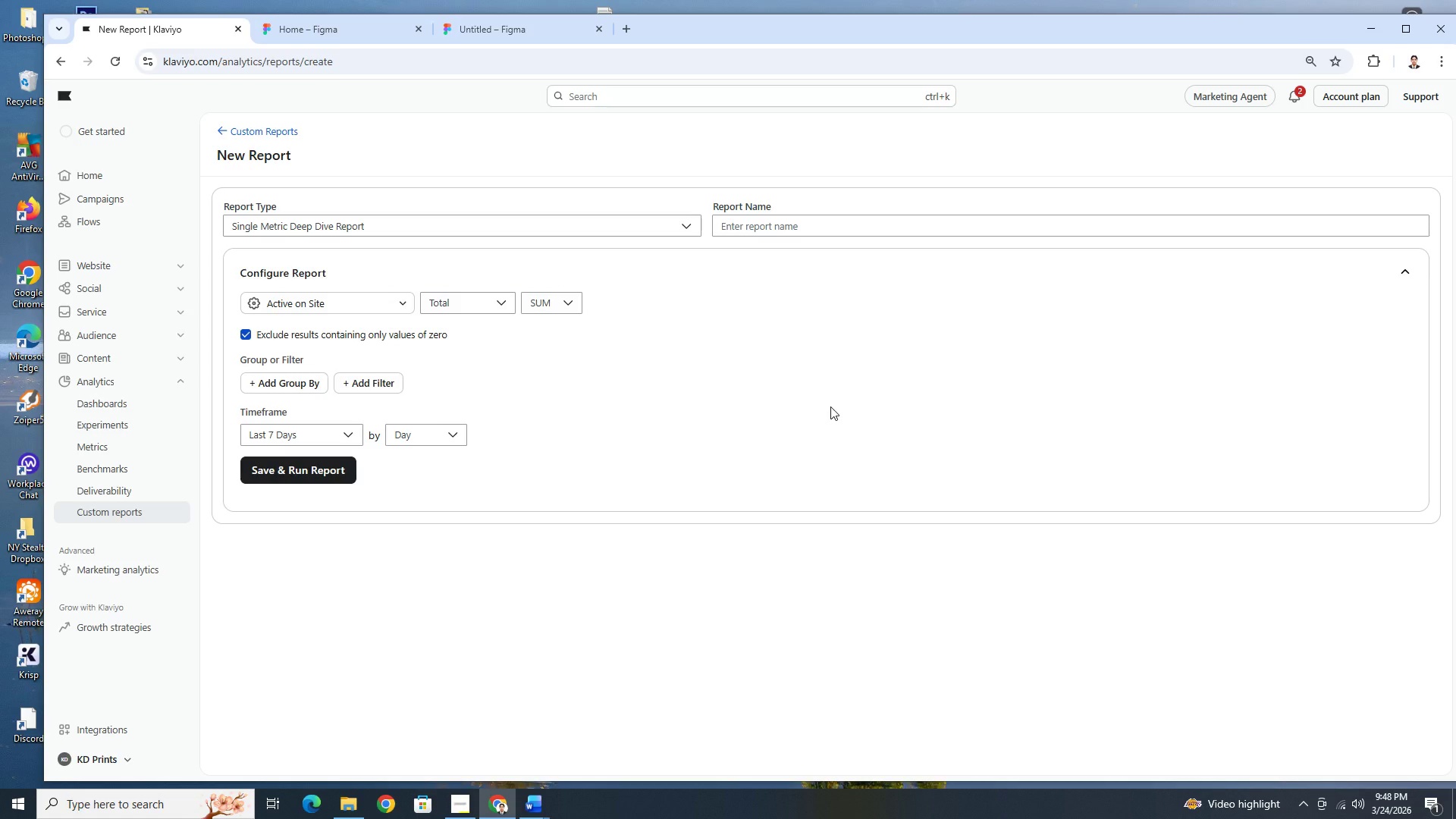 
key(Alt+AltLeft)
 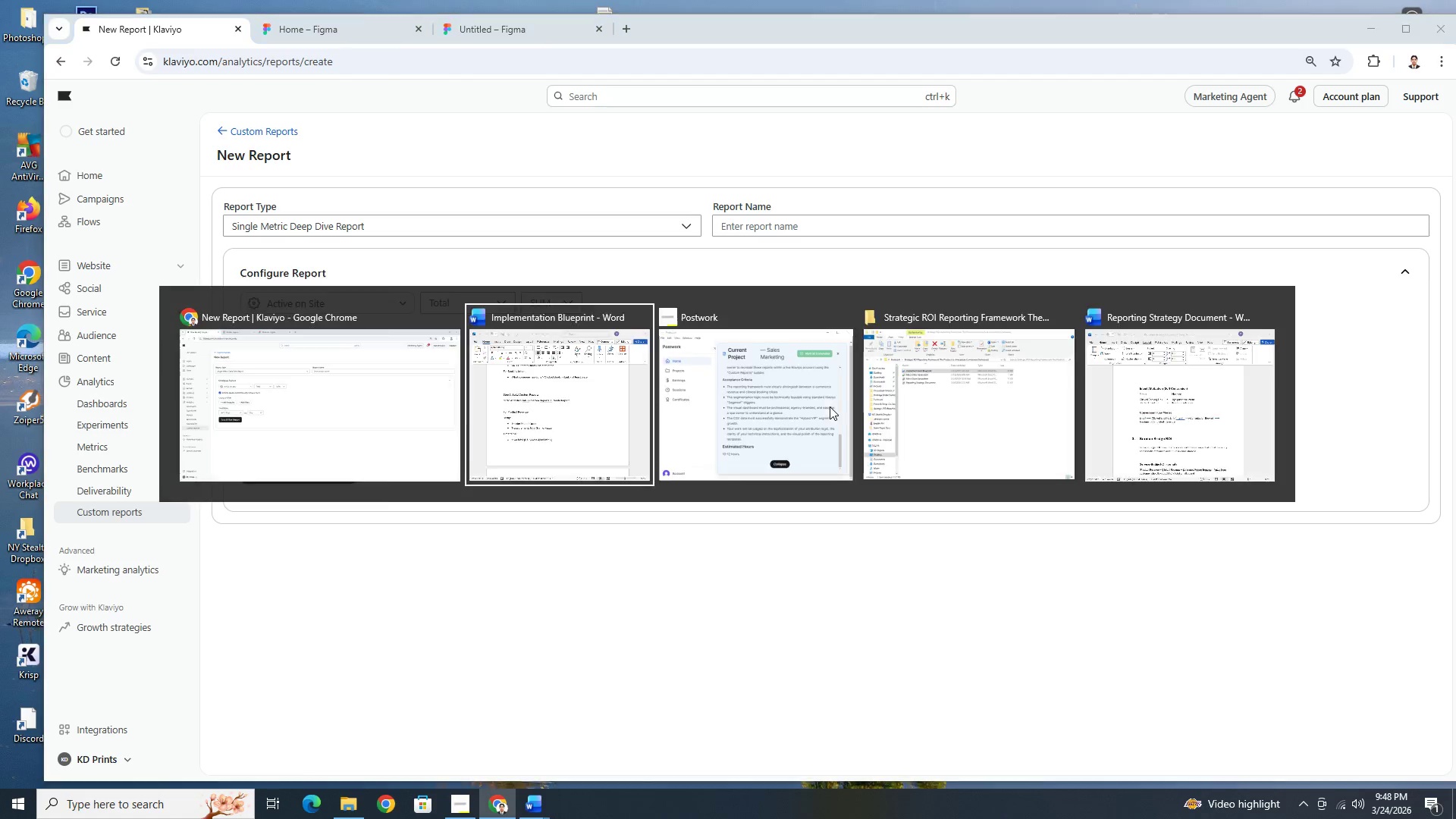 
key(Alt+Tab)
 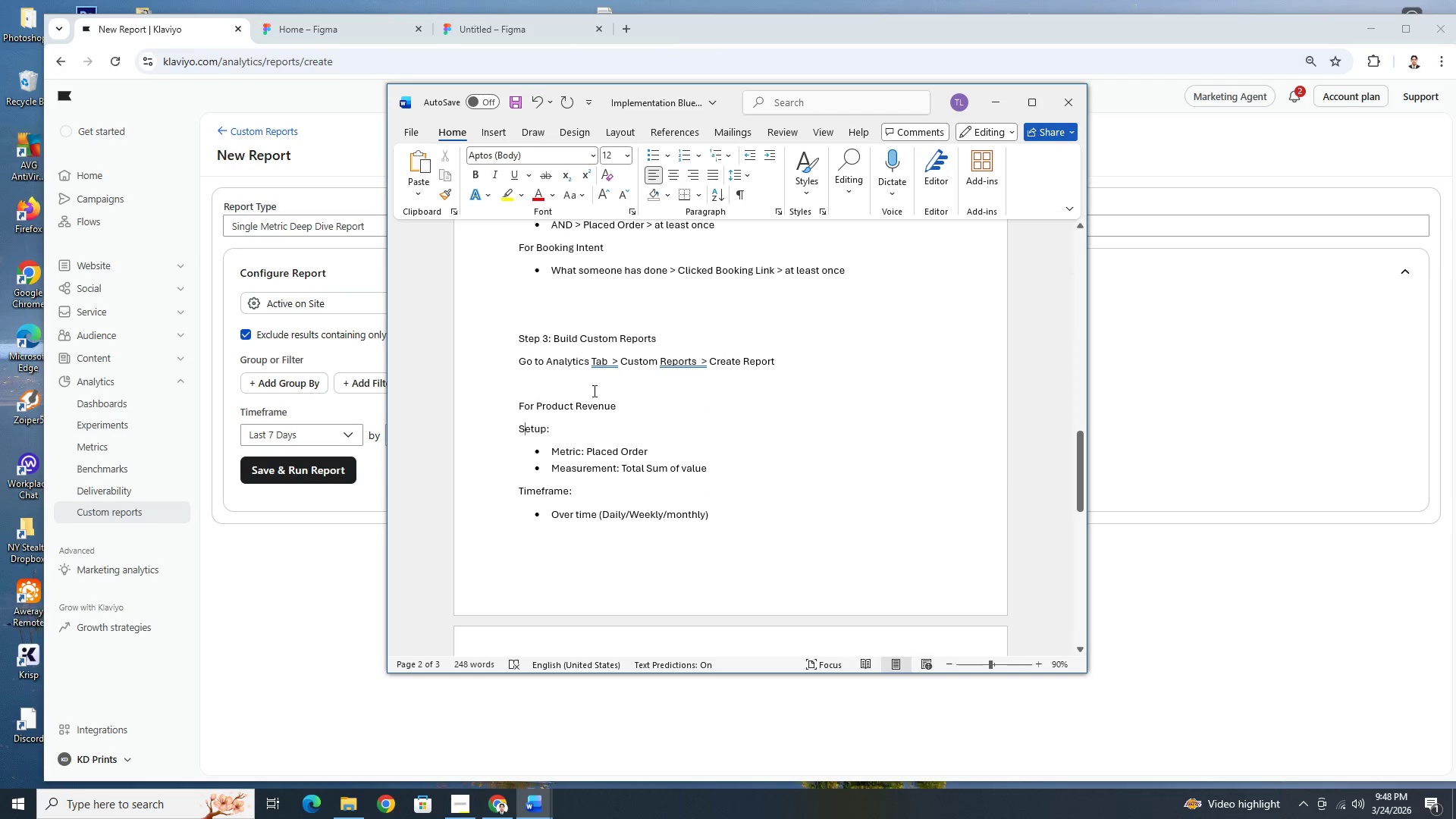 
scroll: coordinate [628, 487], scroll_direction: up, amount: 3.0